 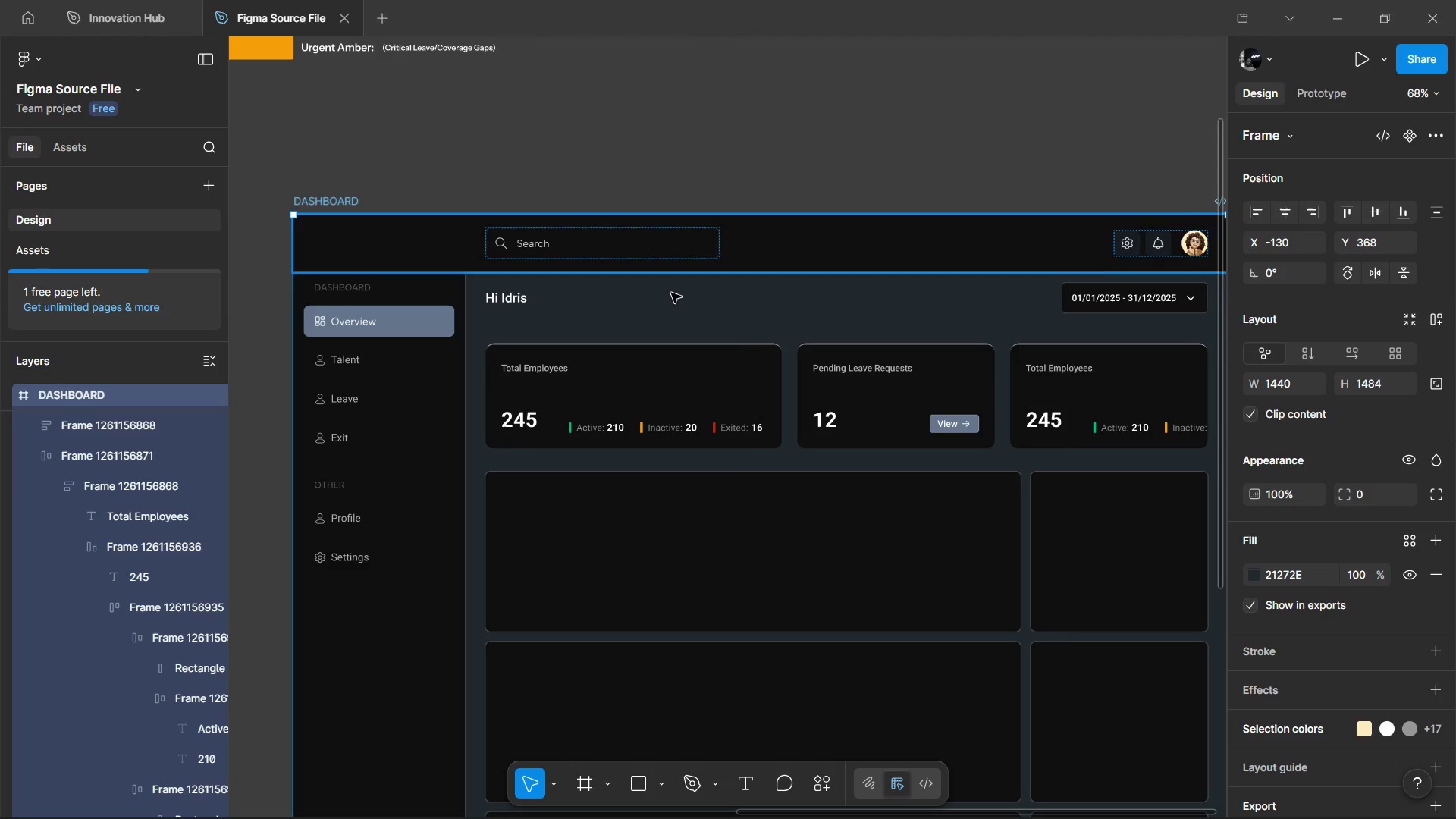 
left_click([1358, 55])
 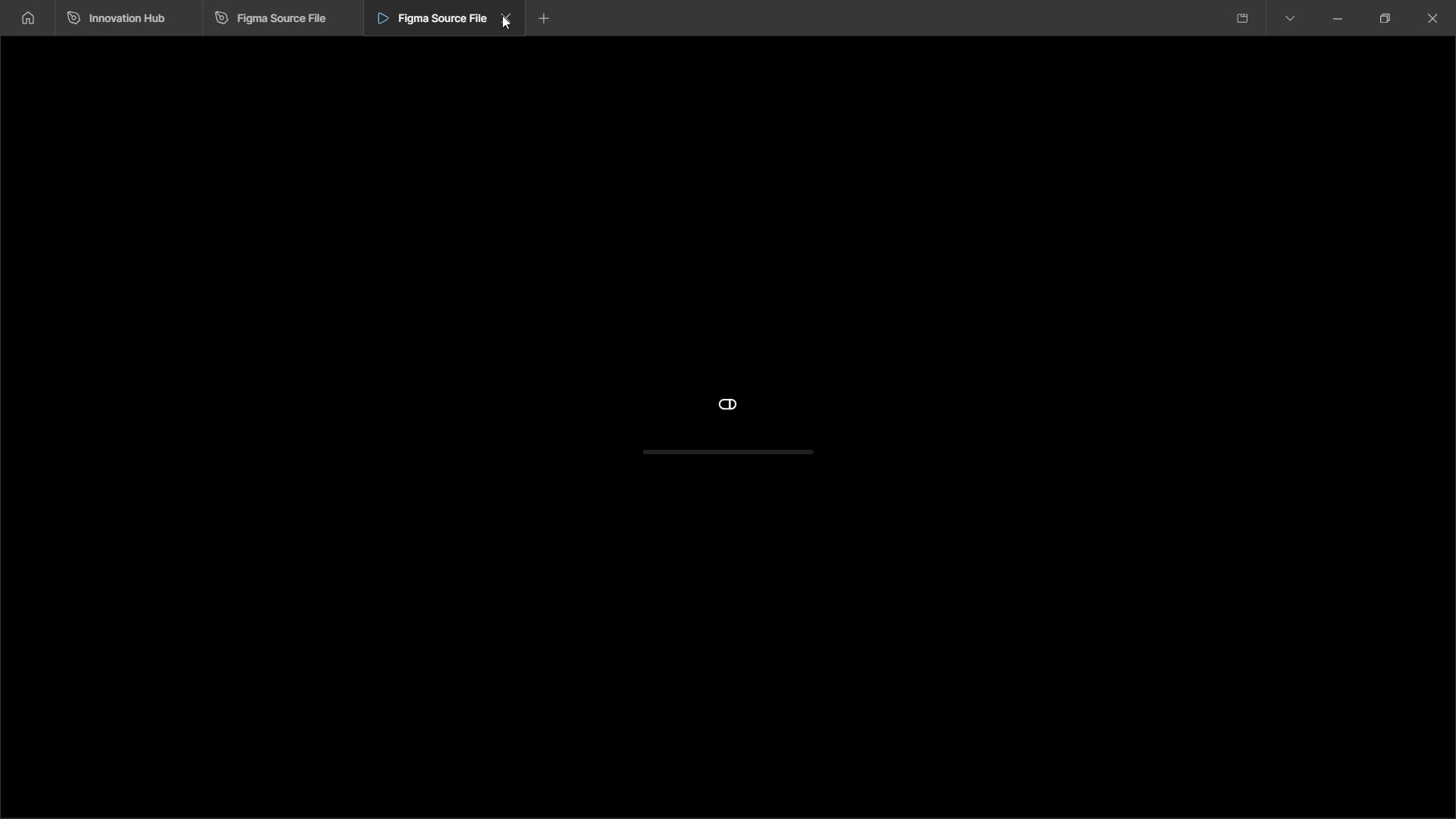 
left_click([236, 2])
 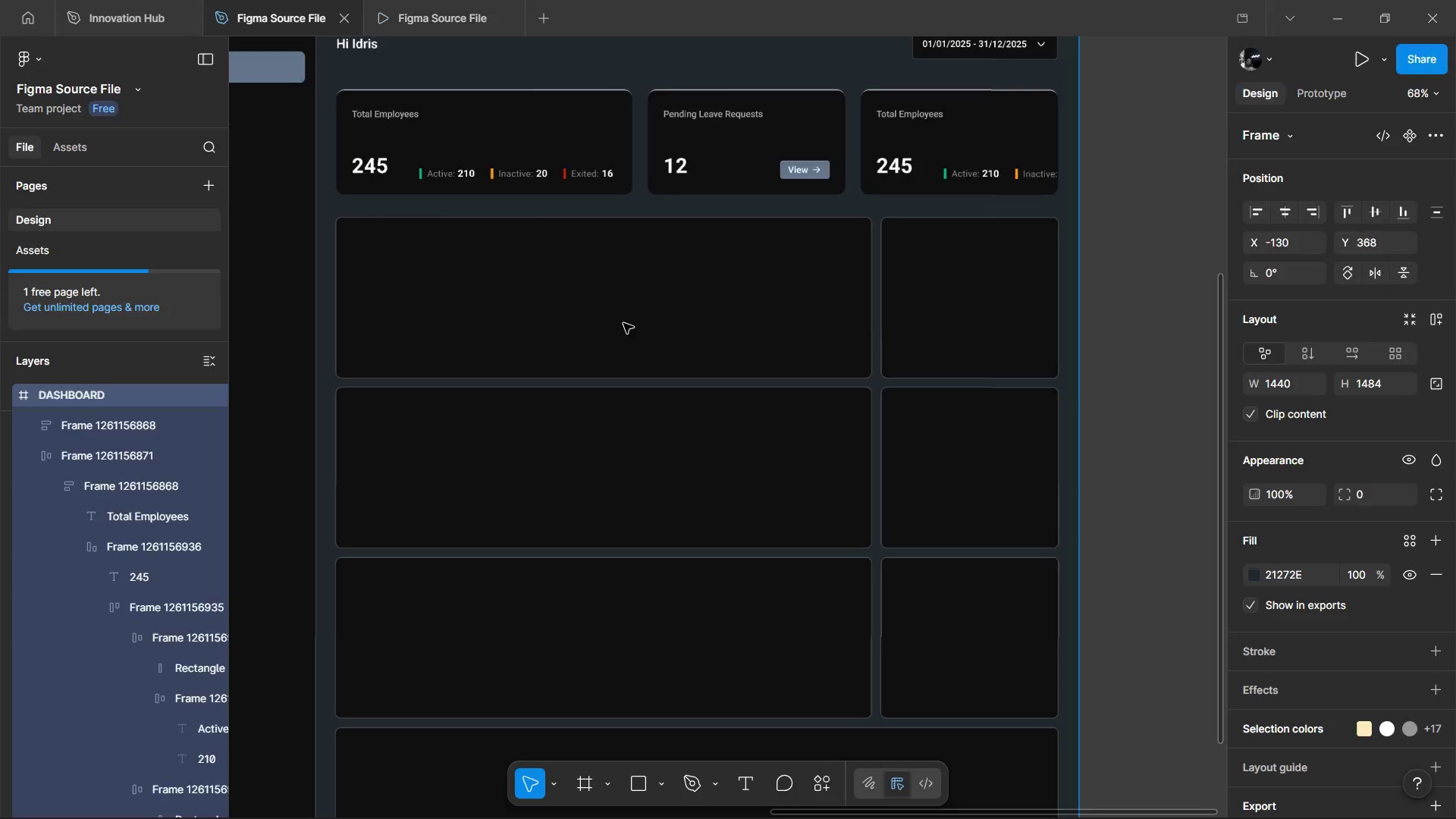 
scroll: coordinate [1002, 389], scroll_direction: up, amount: 3.0
 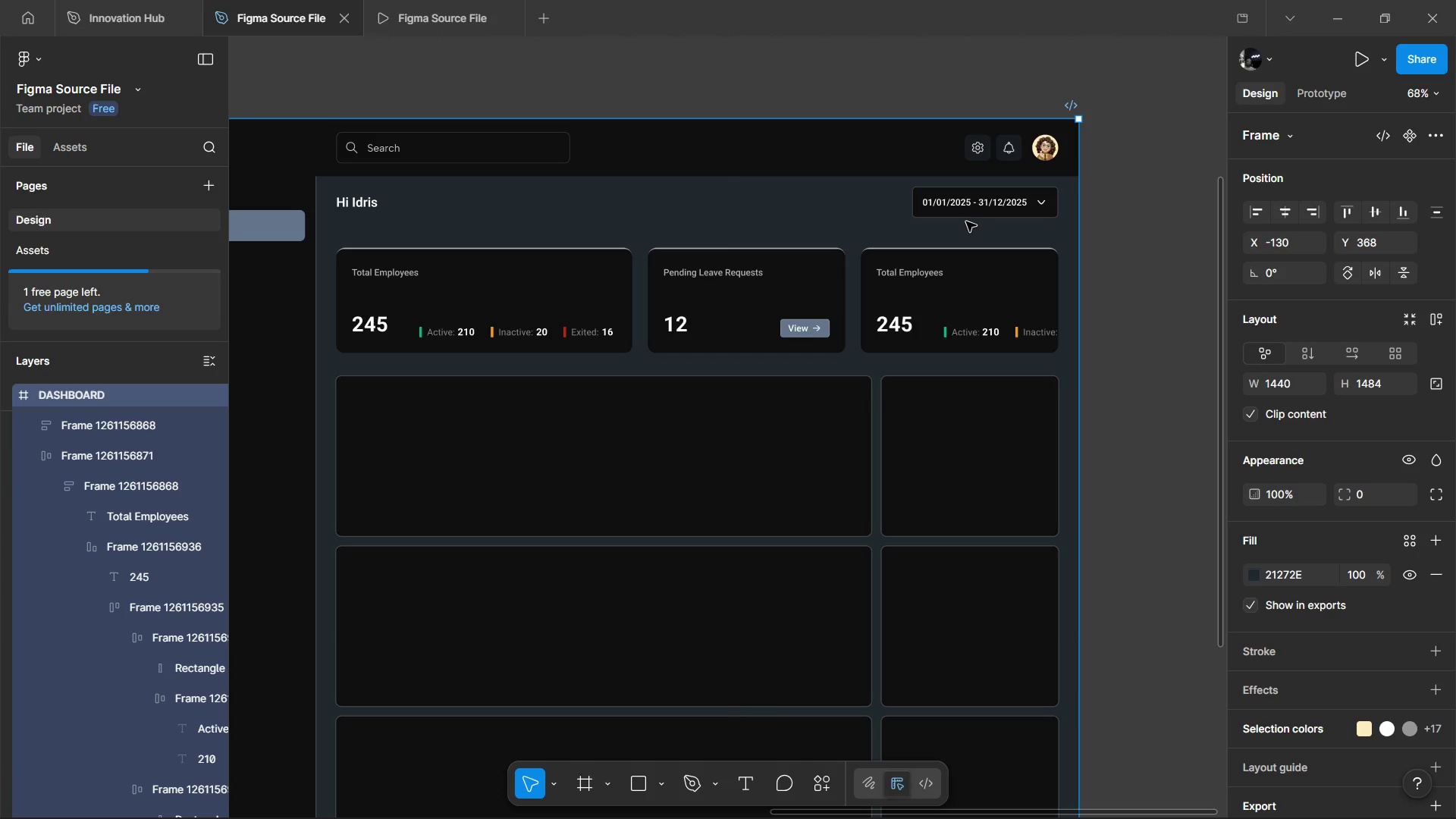 
left_click([969, 199])
 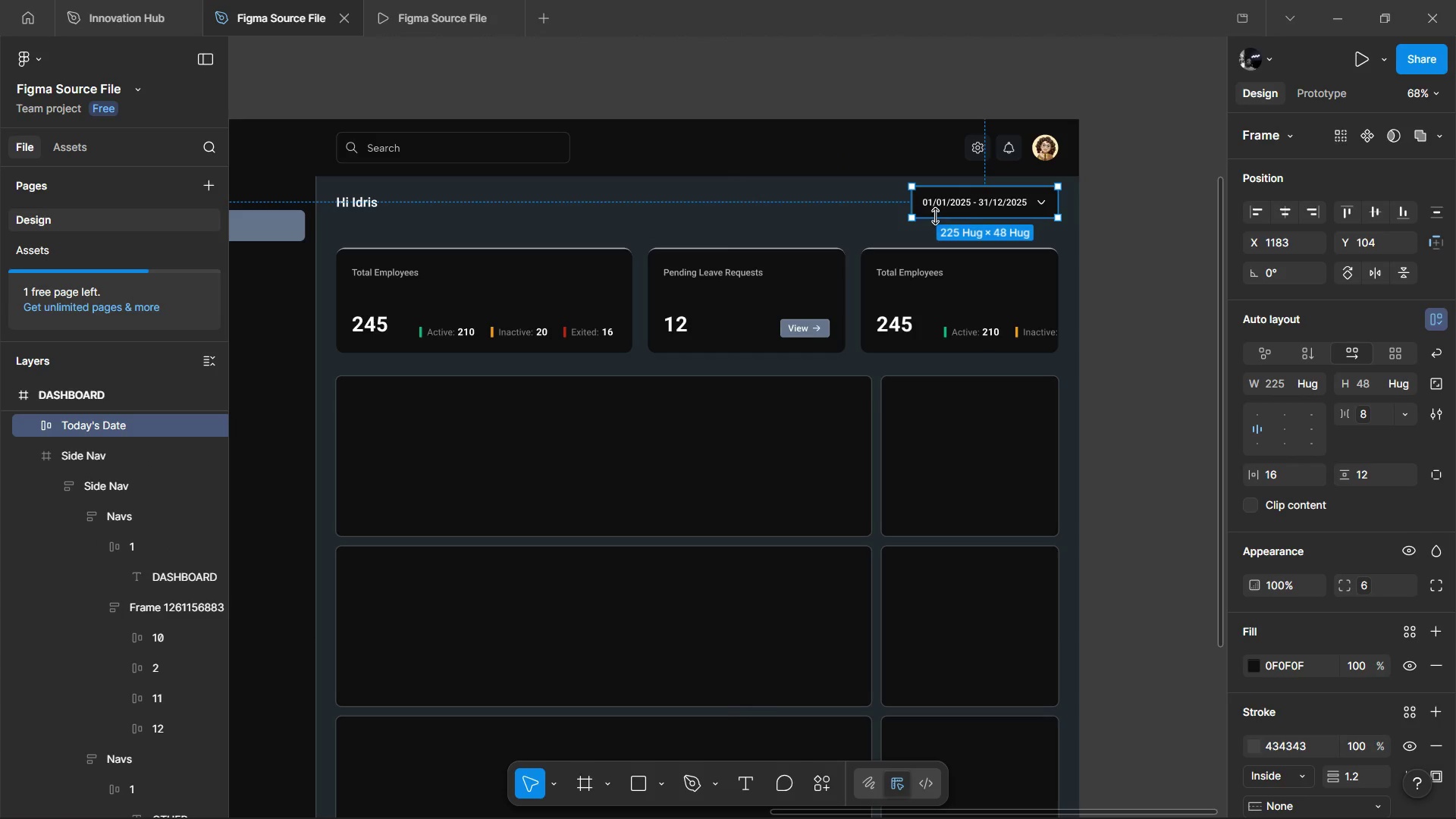 
hold_key(key=ControlLeft, duration=0.5)
double_click([968, 200])
 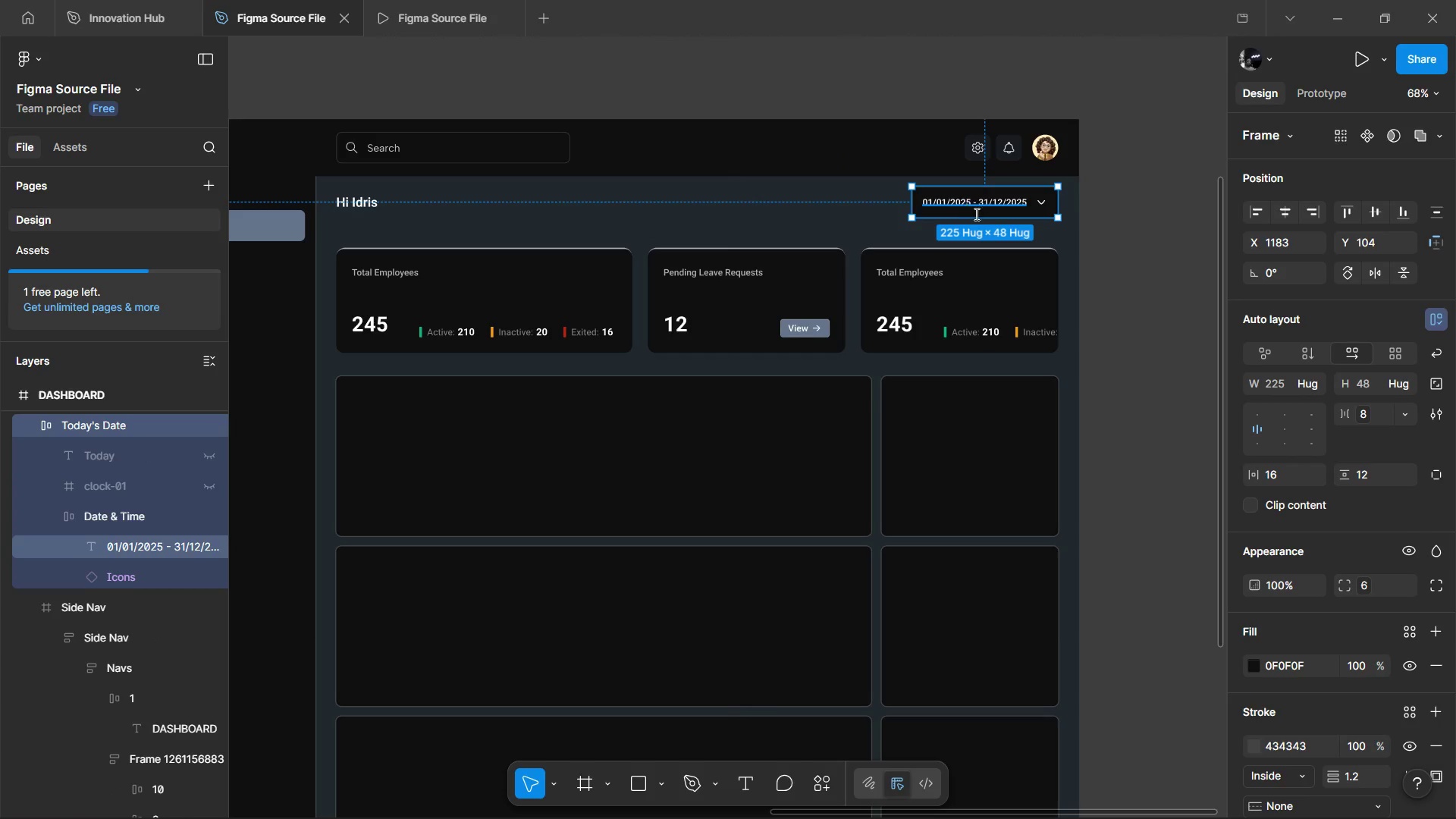 
hold_key(key=ControlLeft, duration=0.62)
scroll: coordinate [979, 216], scroll_direction: up, amount: 3.0
 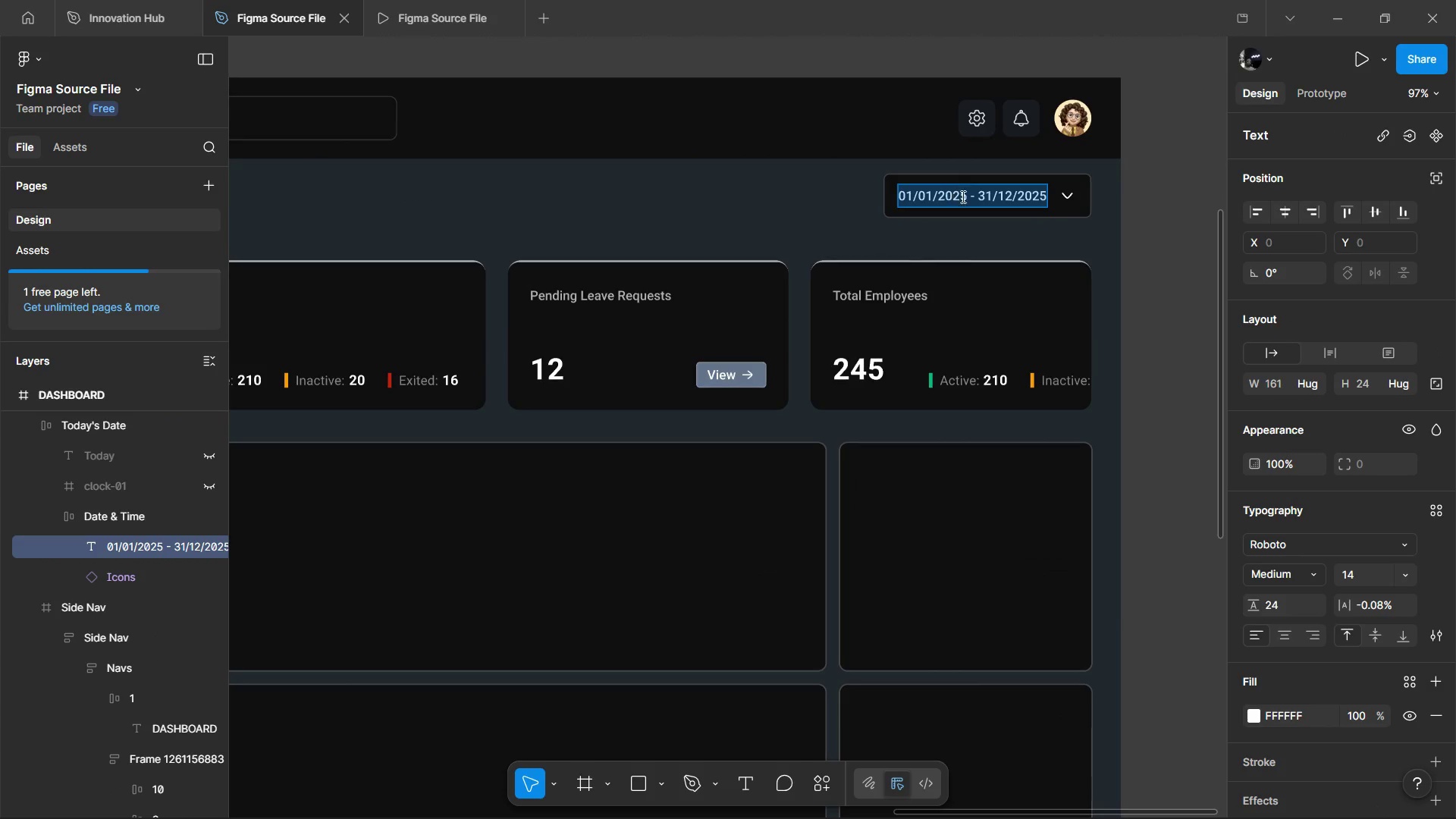 
left_click([967, 199])
 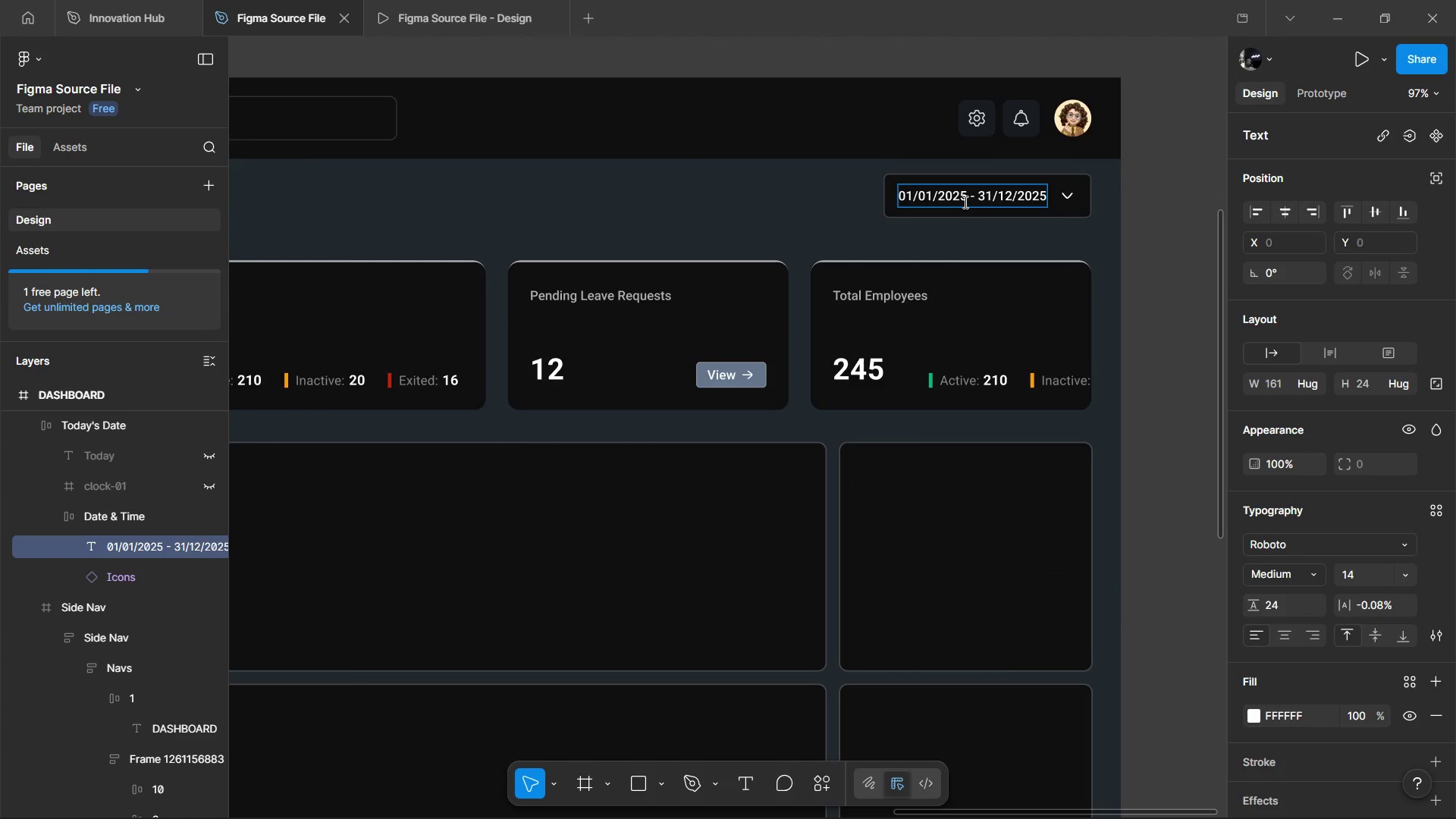 
key(Backspace)
 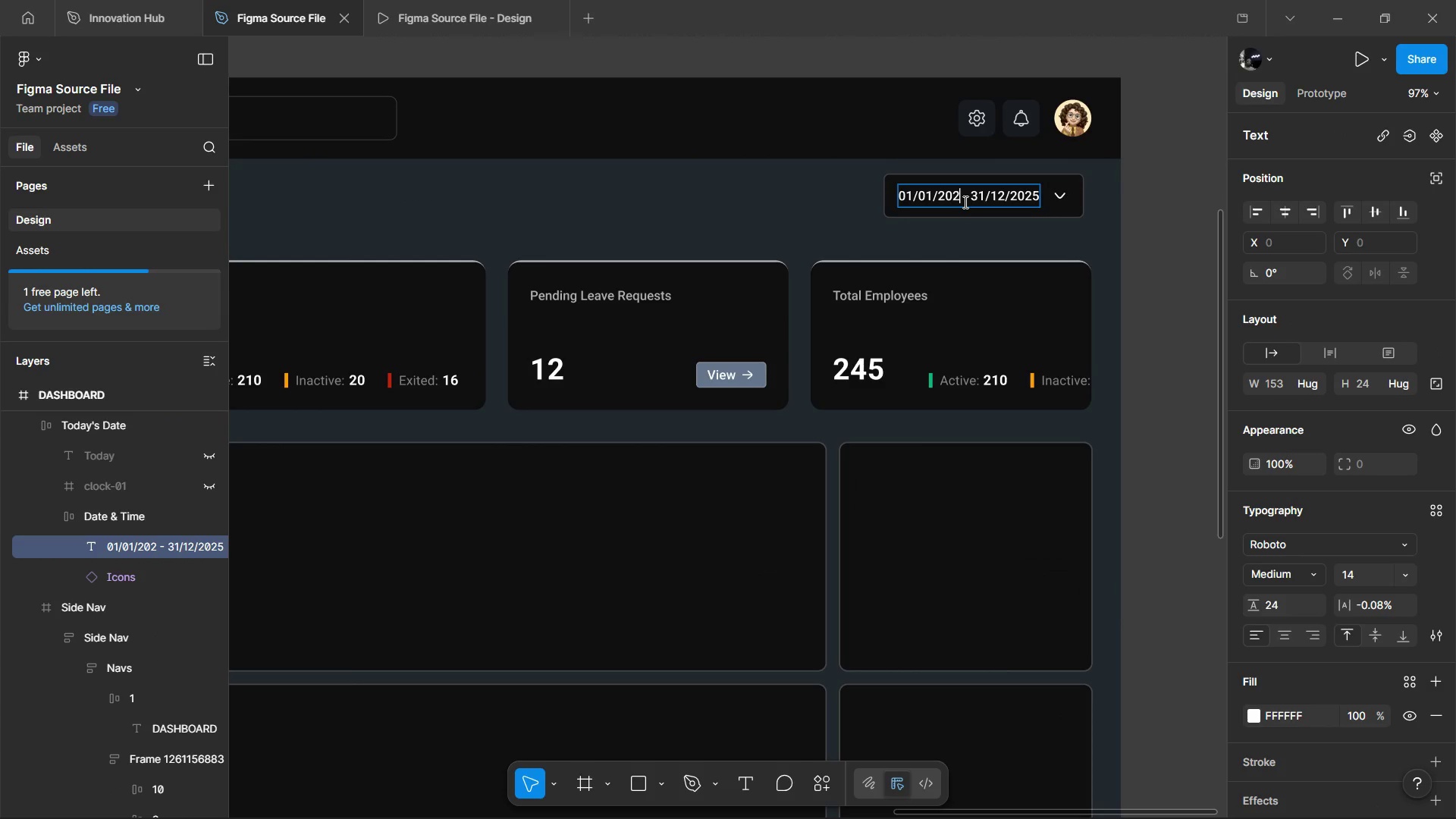 
key(6)
 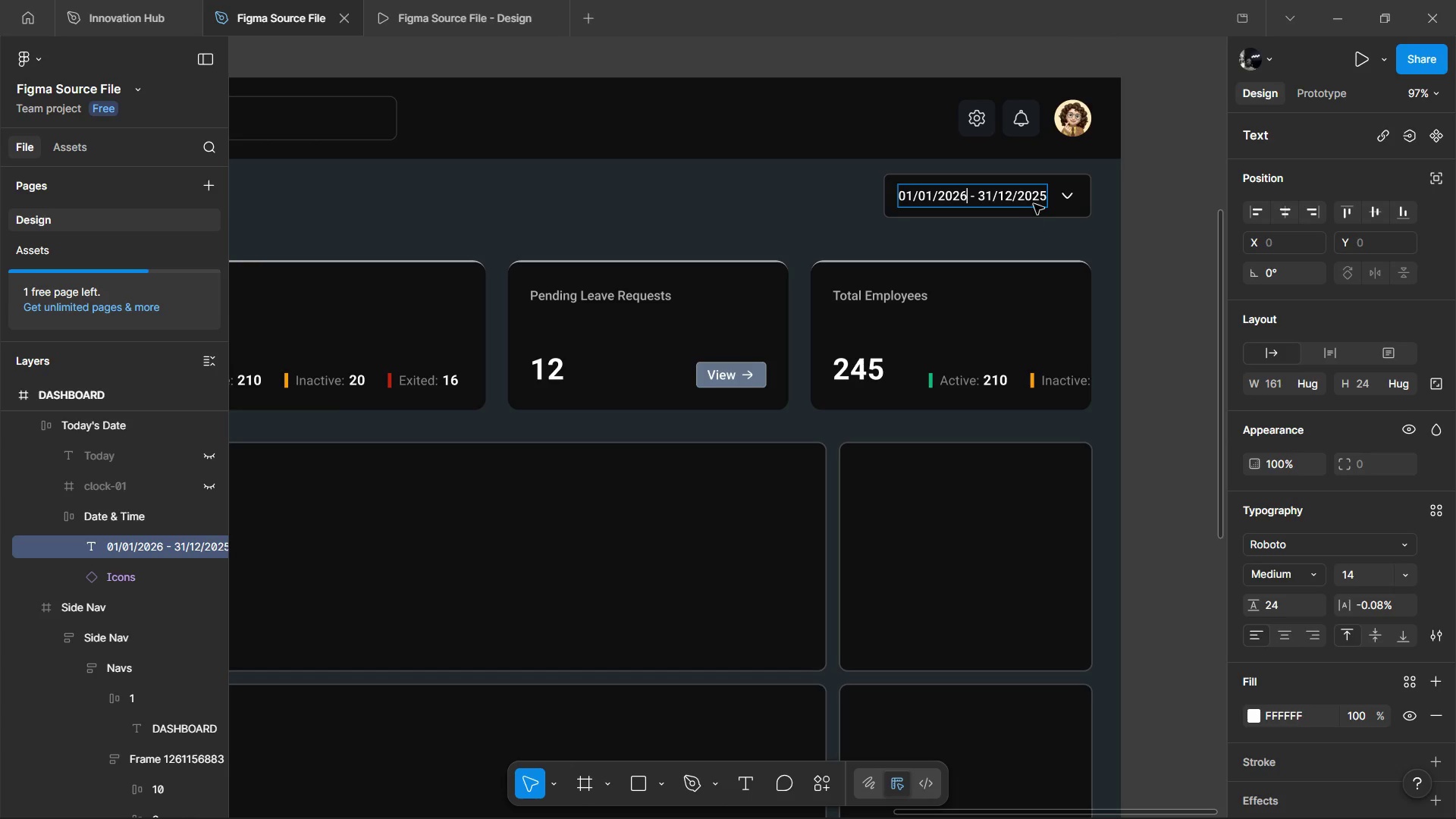 
left_click([1036, 196])
 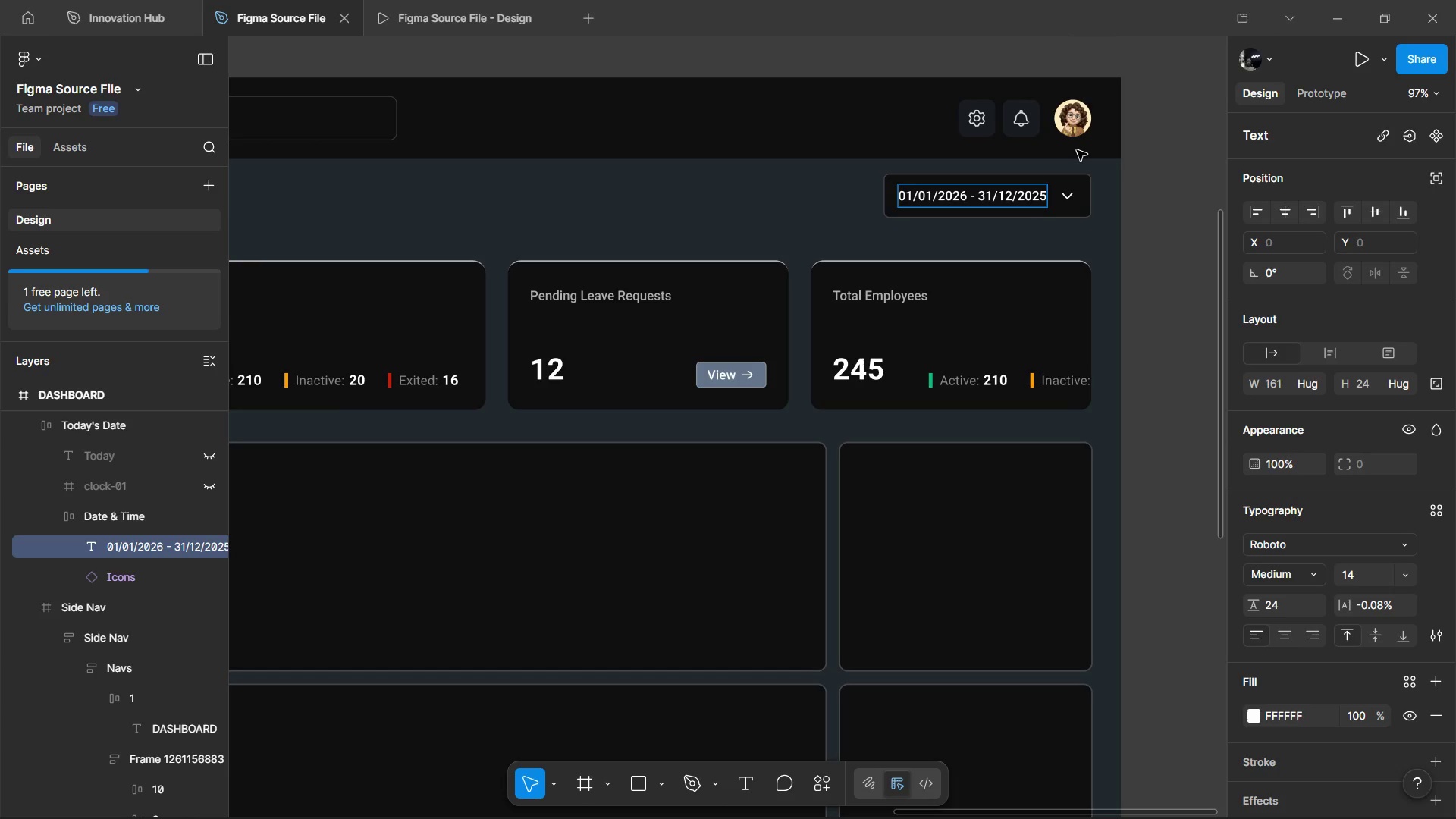 
key(Alt+Control+AltLeft)
 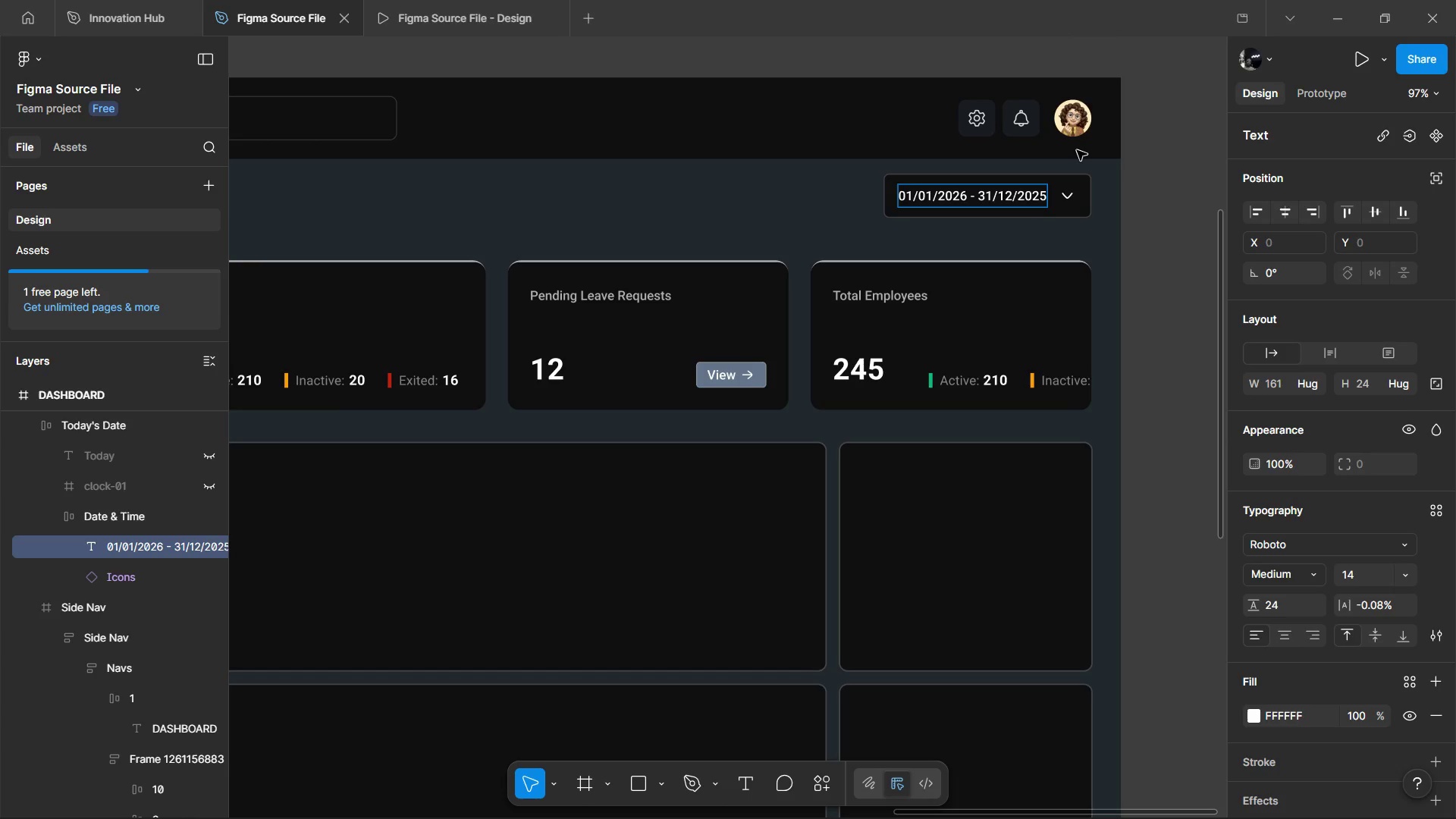 
key(Control+ControlLeft)
 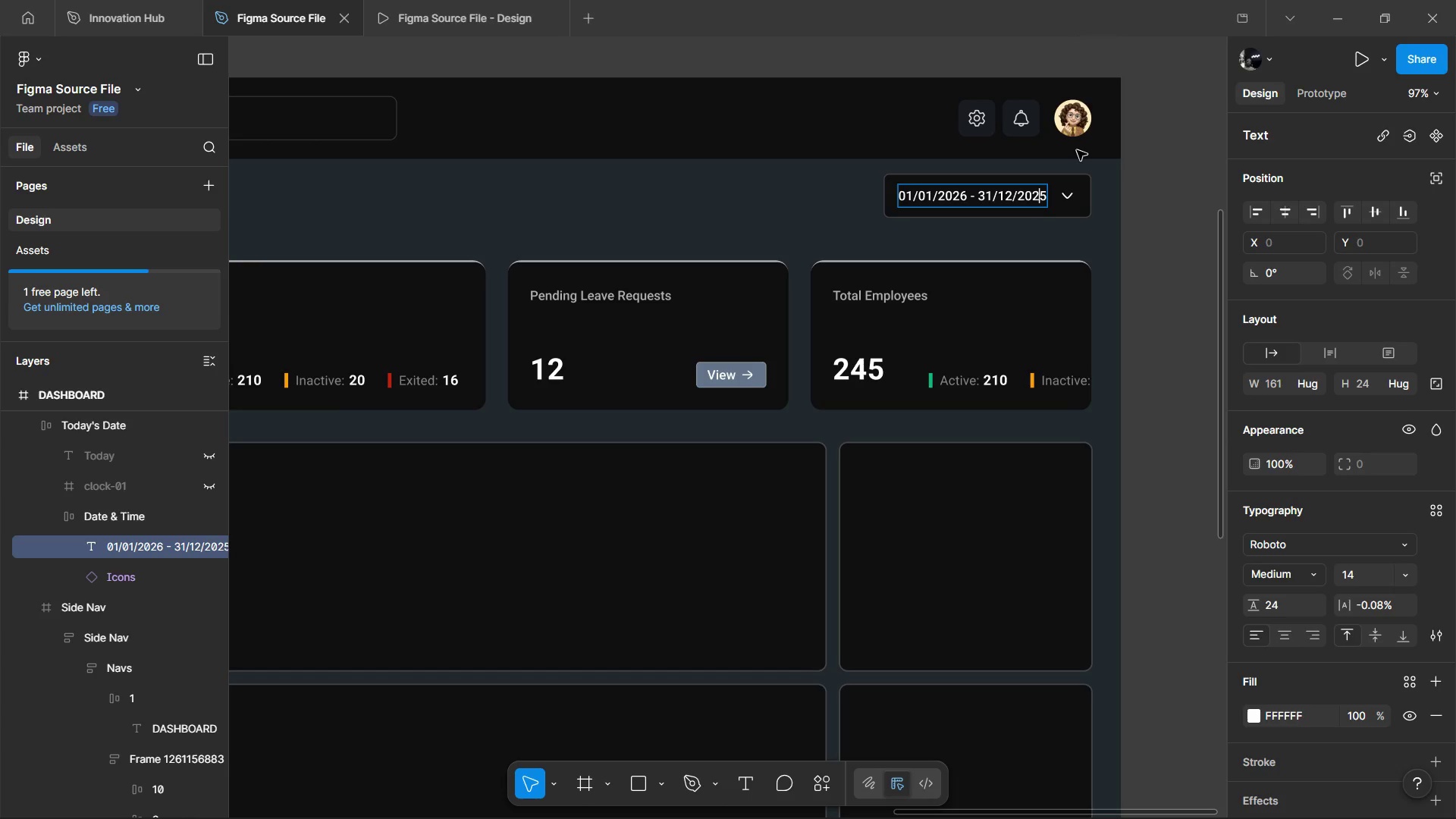 
key(Alt+Control+F14)
 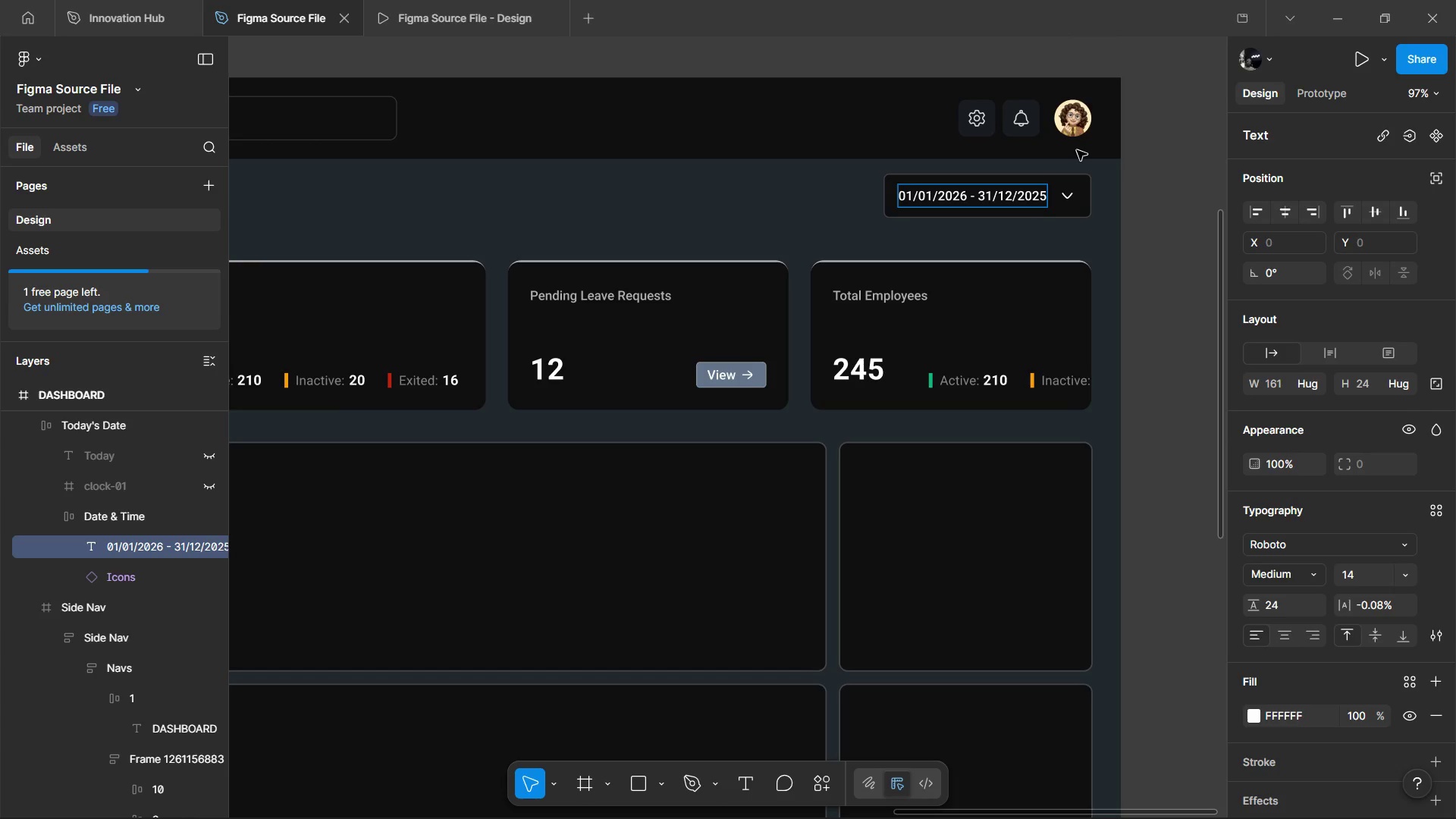 
key(Delete)
 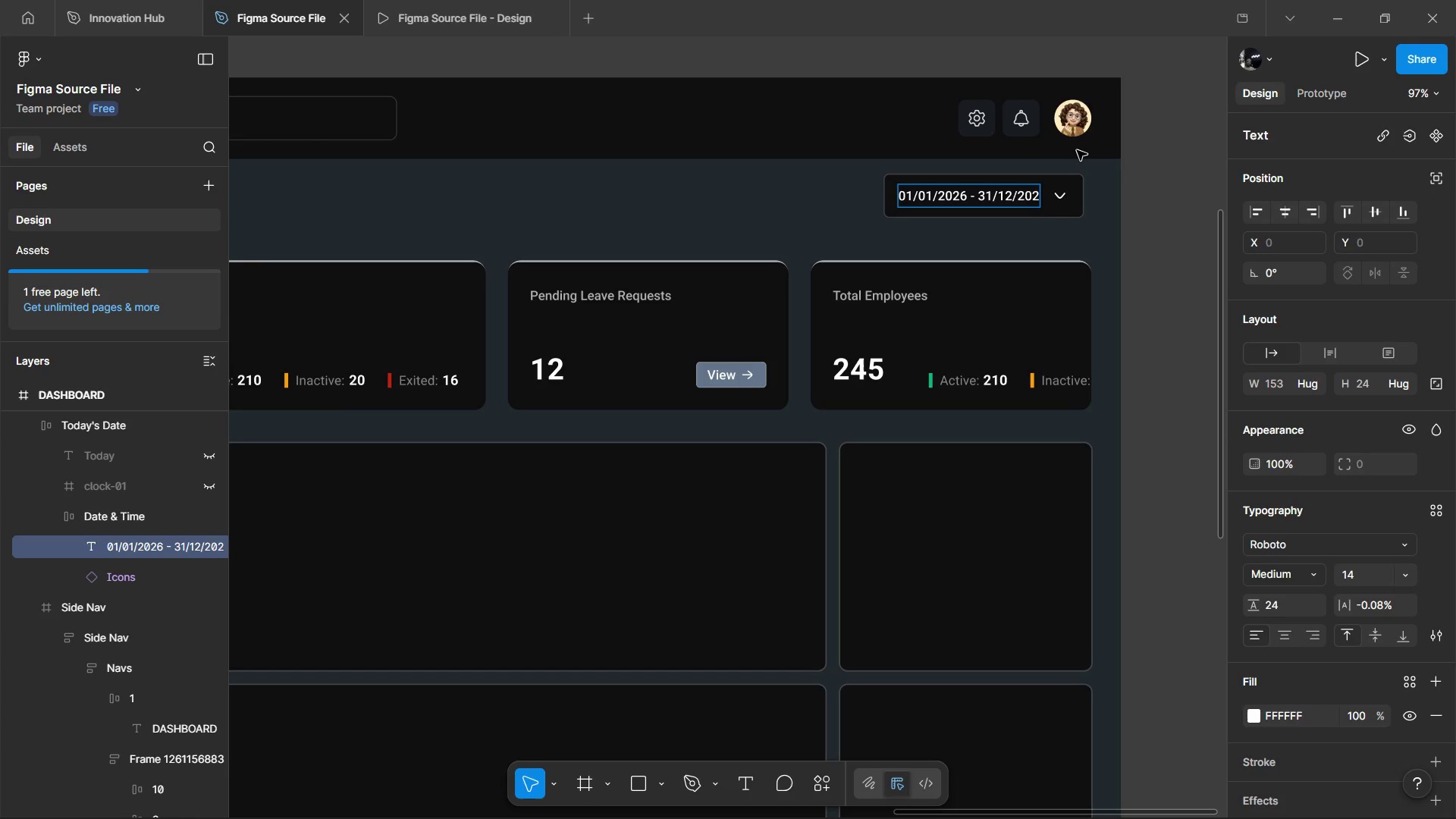 
key(6)
 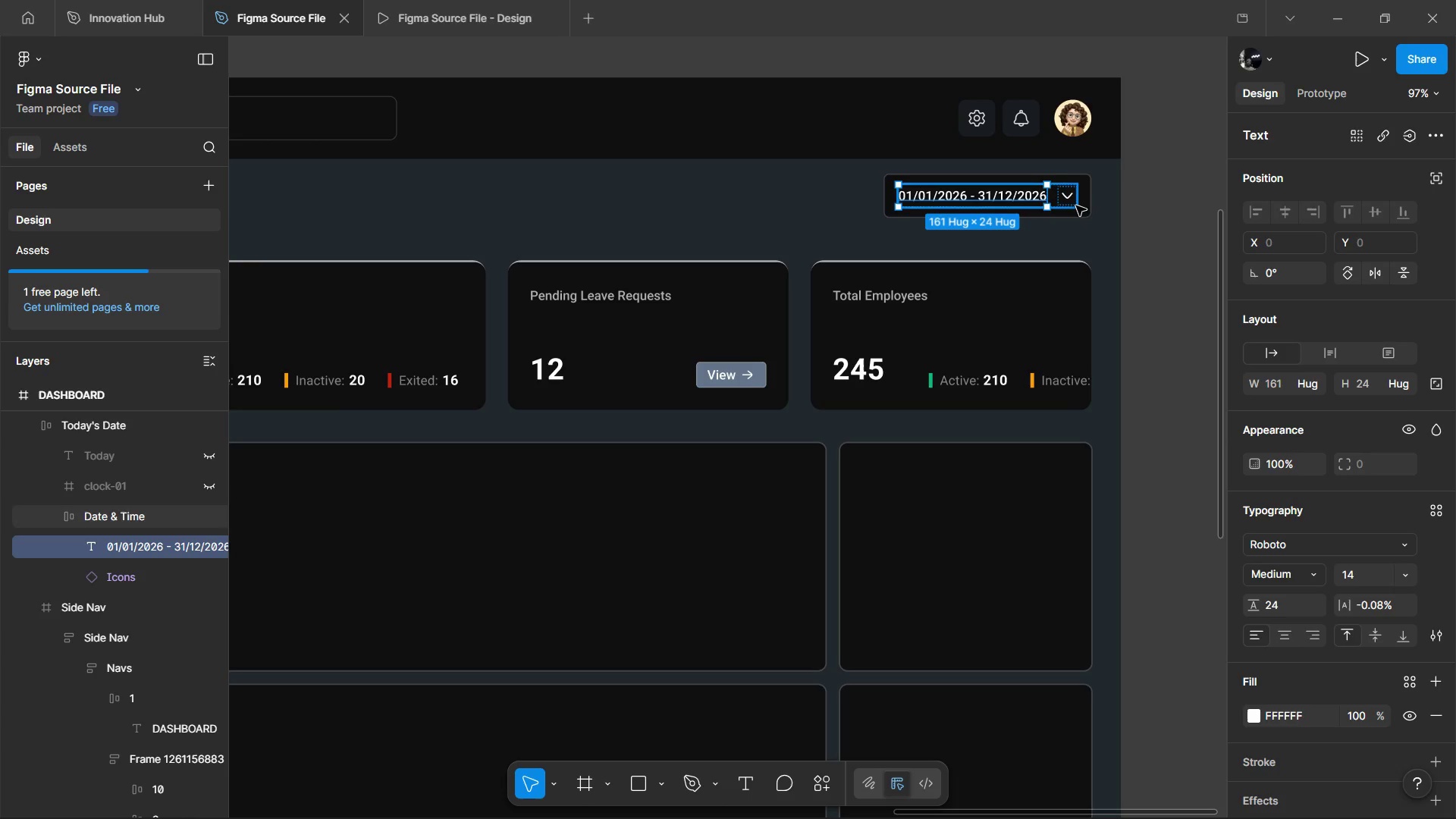 
left_click([1087, 209])
 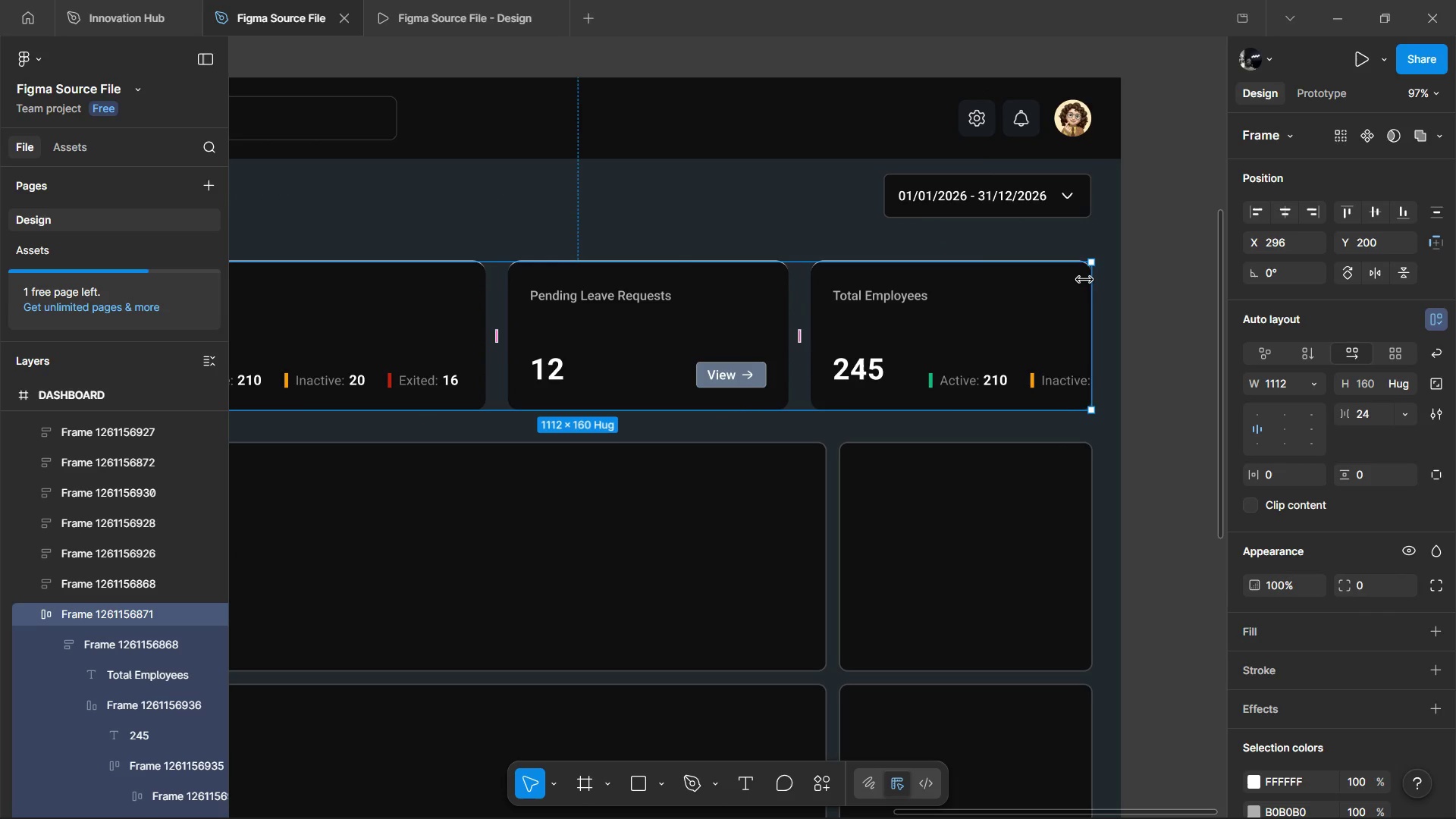 
left_click([1040, 169])
 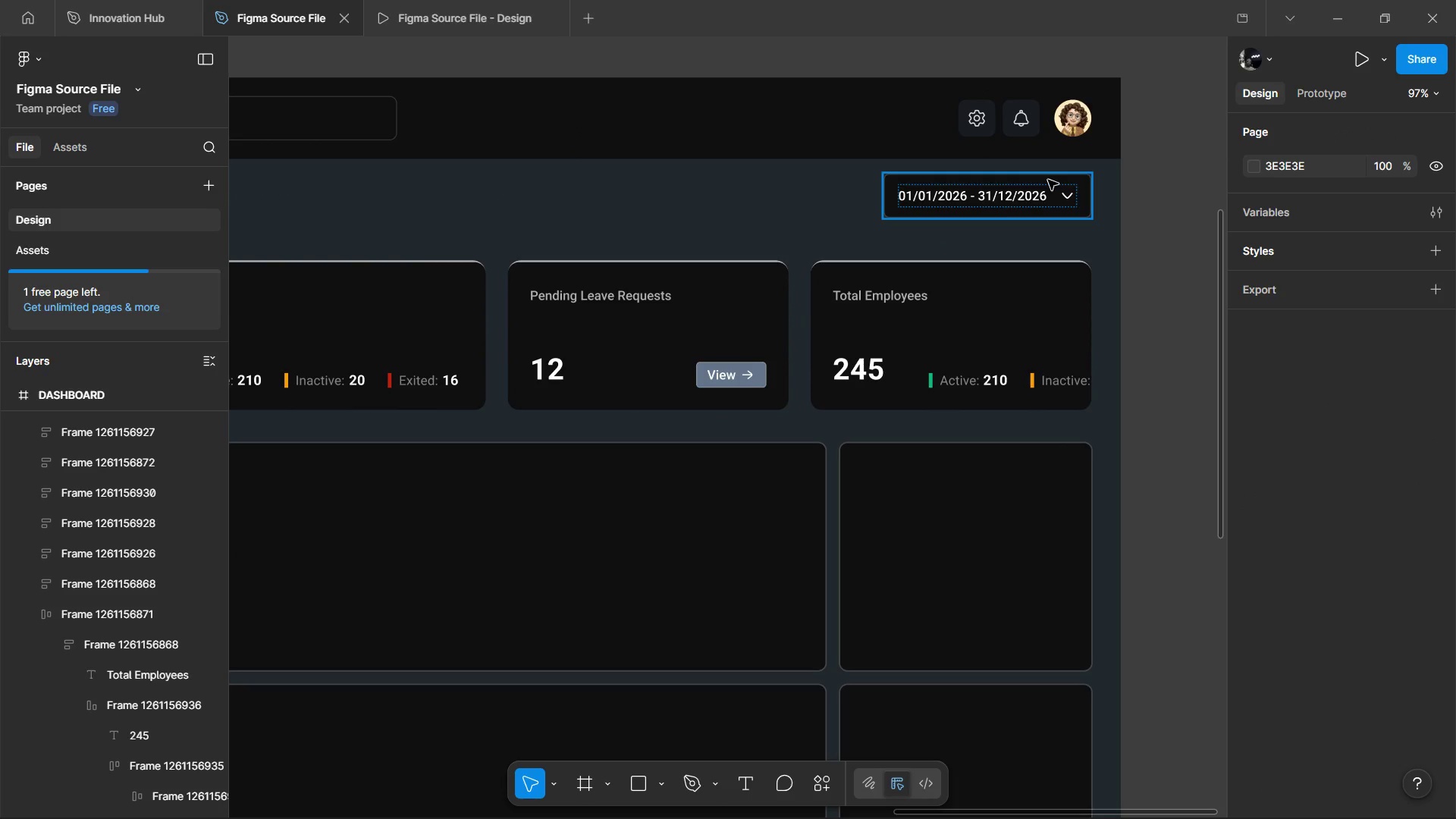 
left_click([1048, 180])
 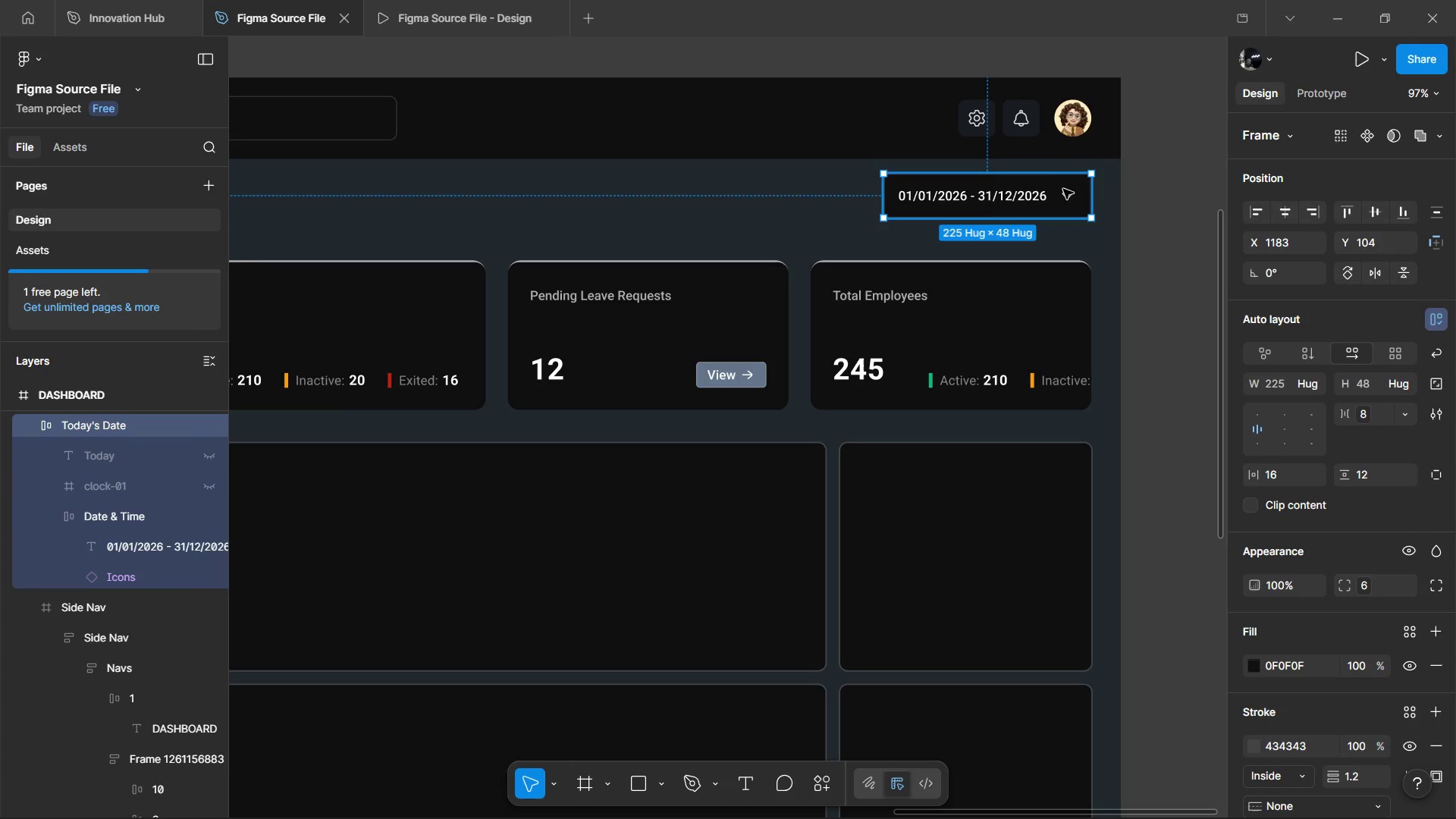 
hold_key(key=ControlLeft, duration=0.83)
scroll: coordinate [1114, 217], scroll_direction: down, amount: 2.0
 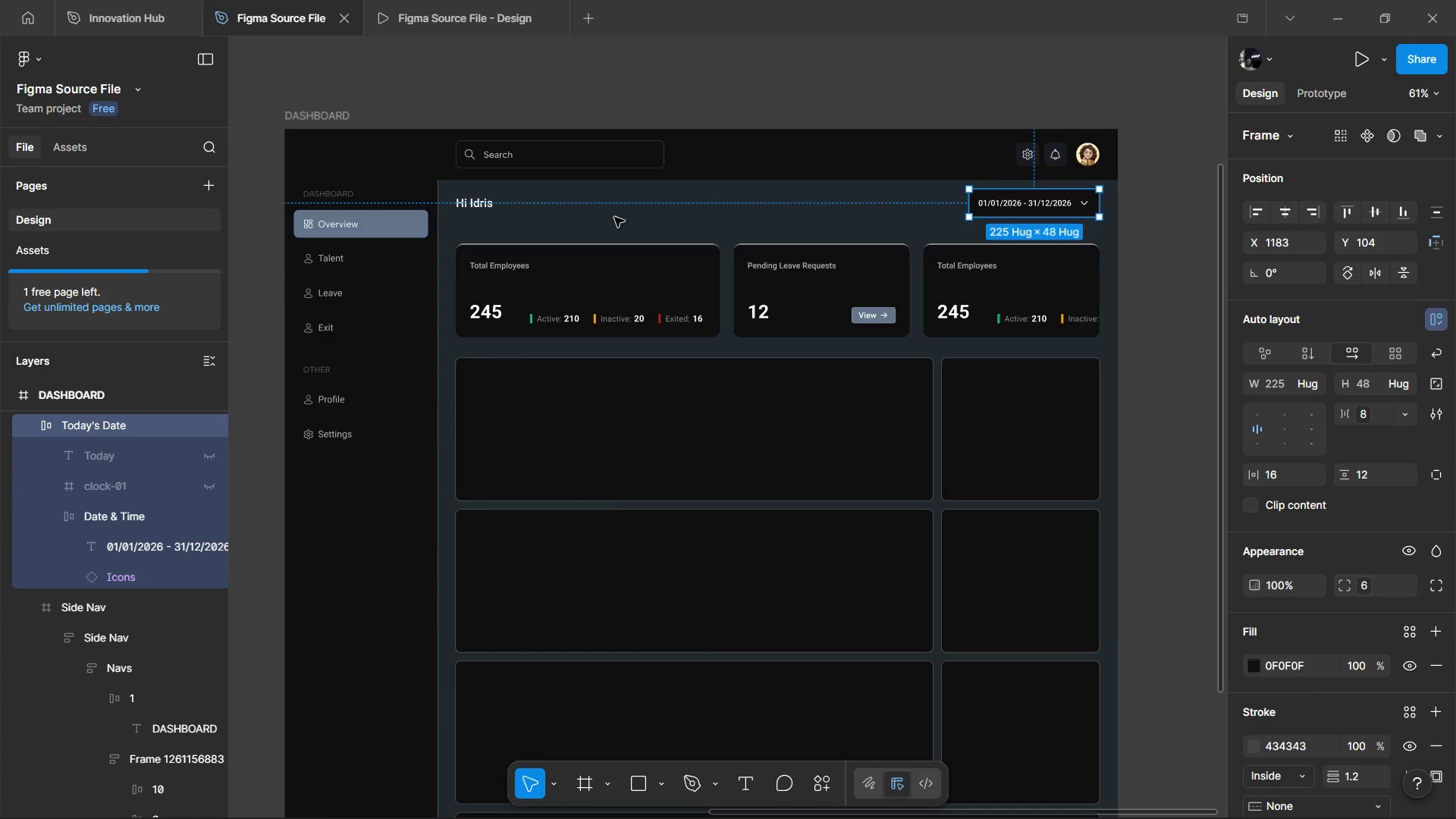 
hold_key(key=AltLeft, duration=0.72)
 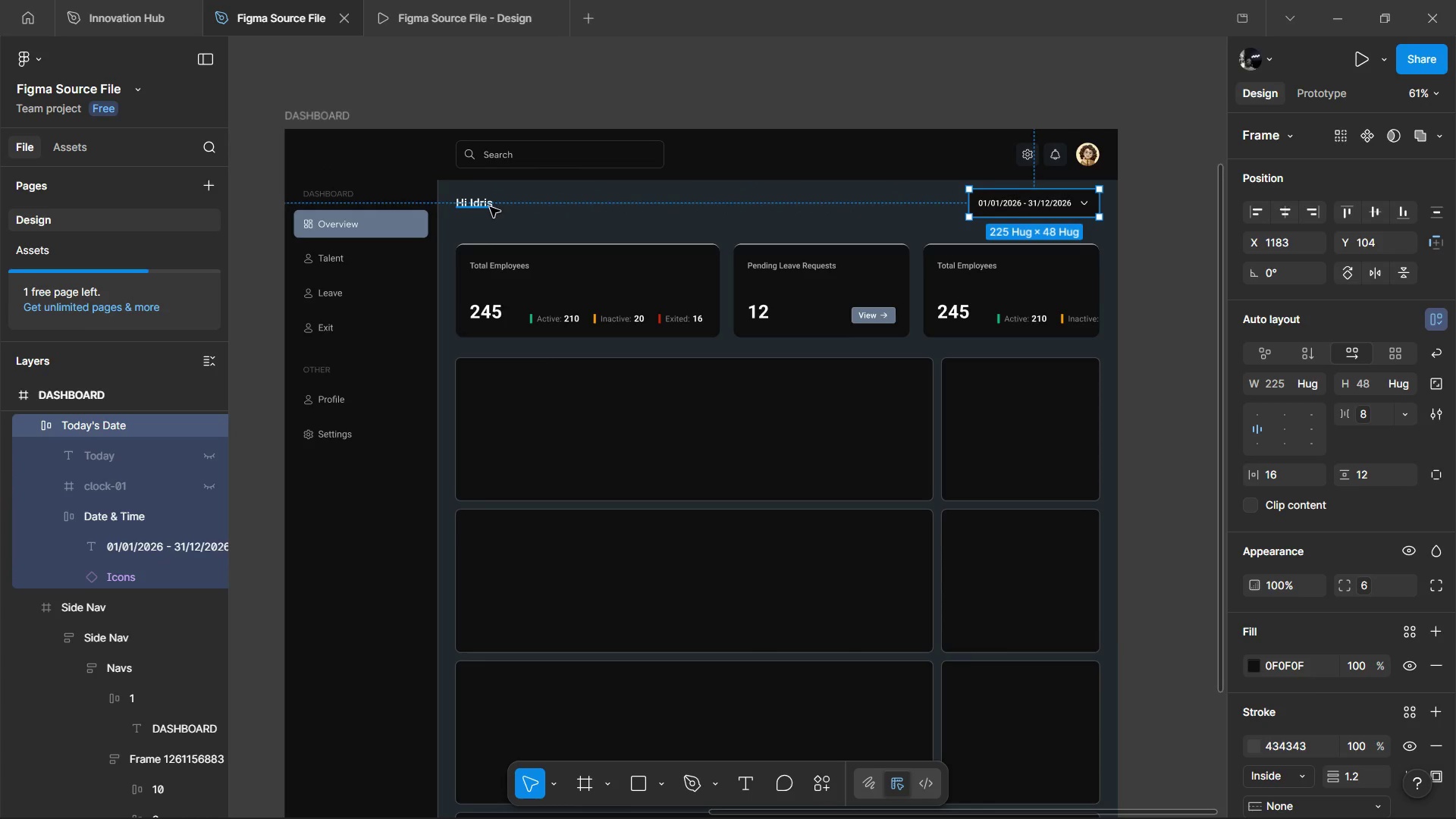 
hold_key(key=ShiftLeft, duration=0.67)
left_click([490, 207])
 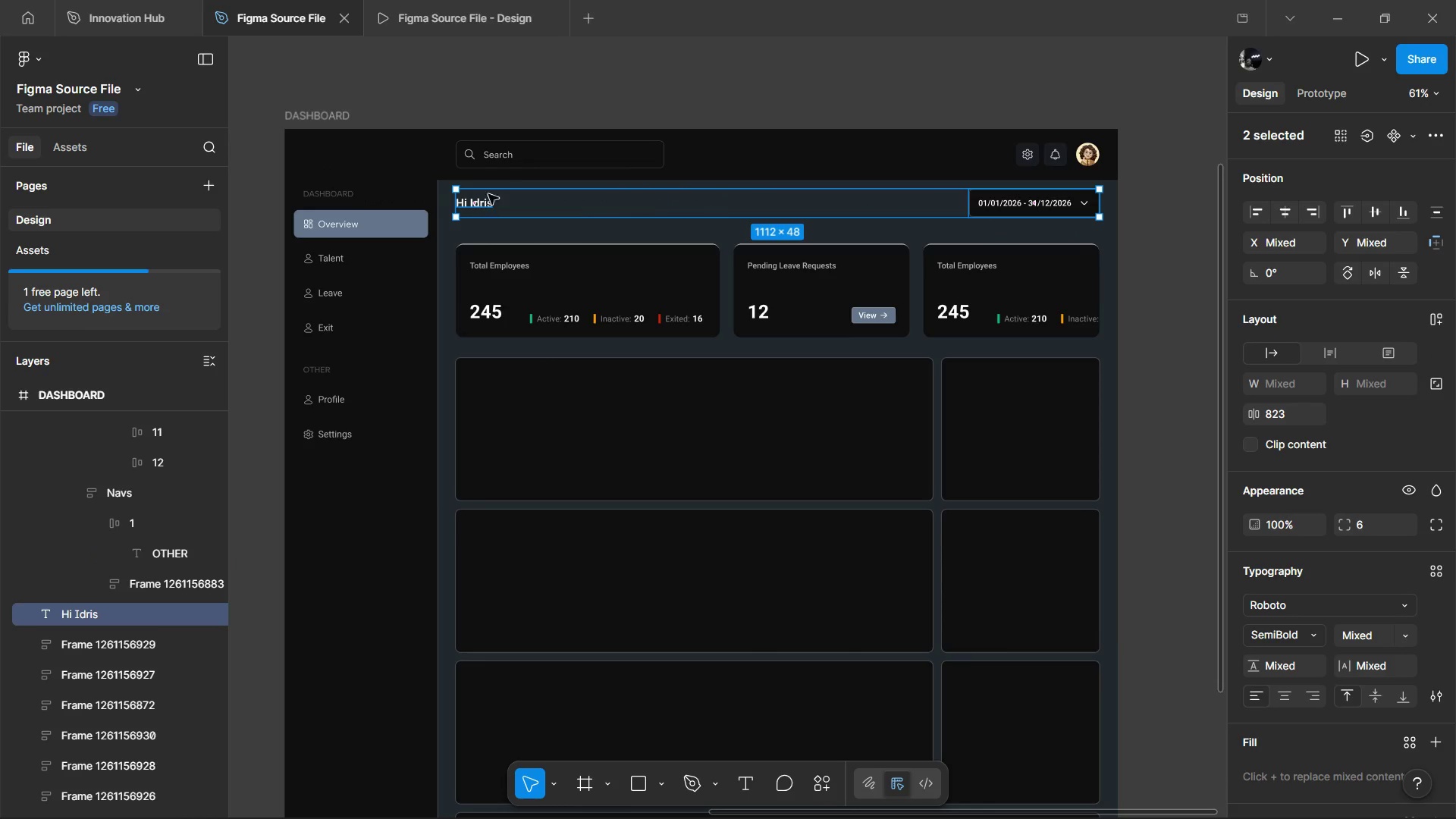 
key(Alt+Shift+ArrowDown)
 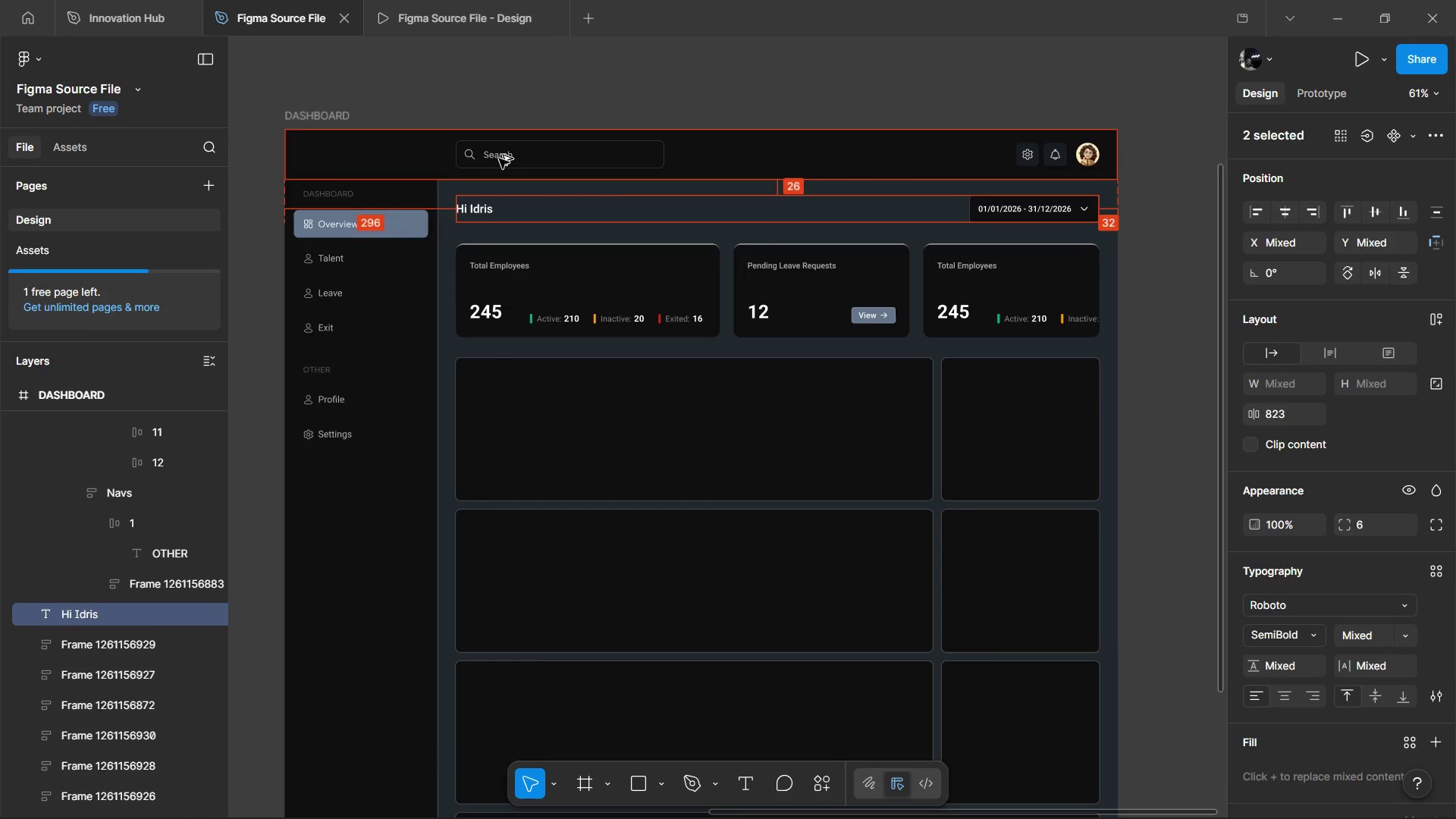 
key(Alt+Shift+ShiftLeft)
 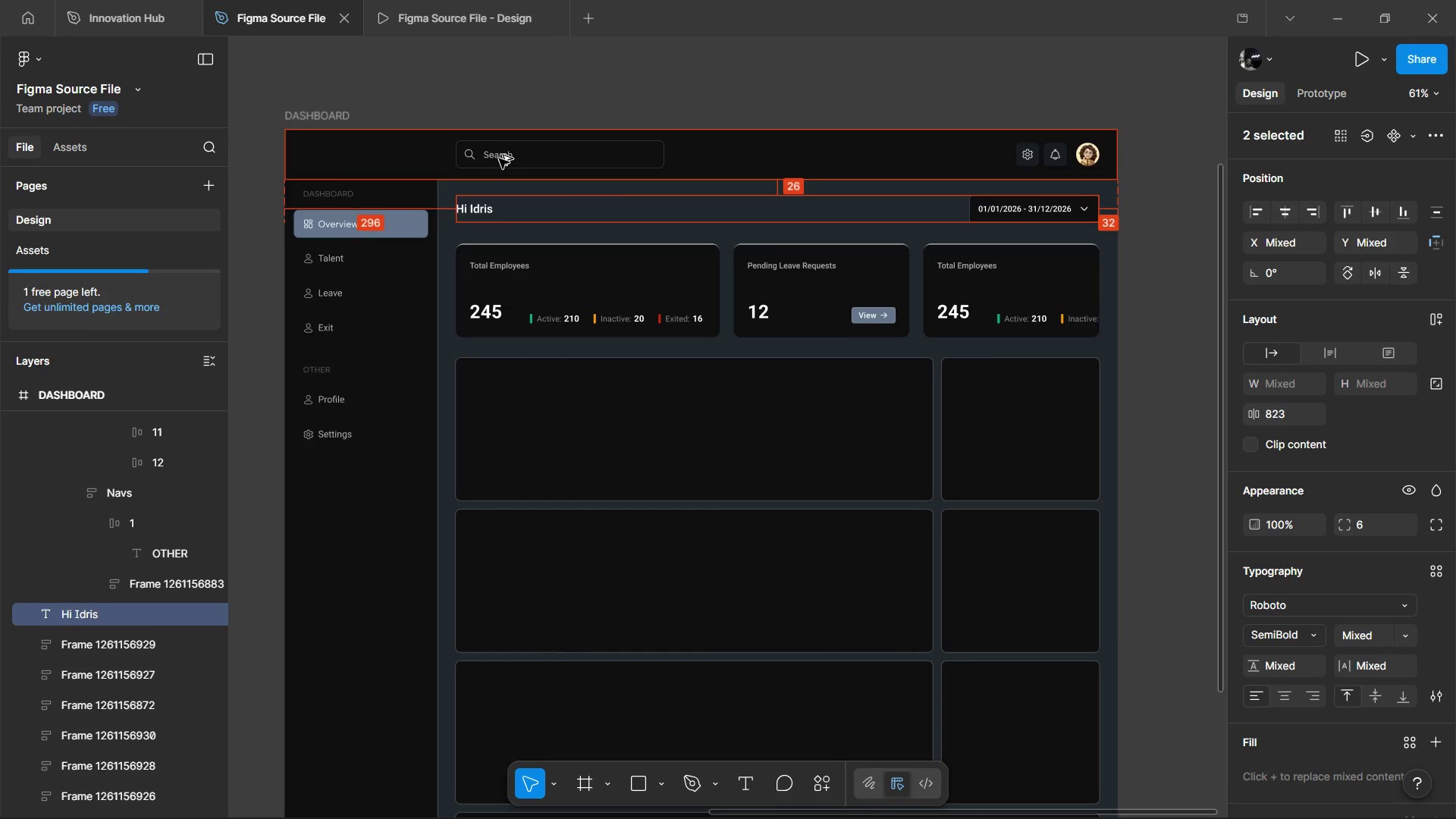 
key(Alt+Shift+ArrowDown)
 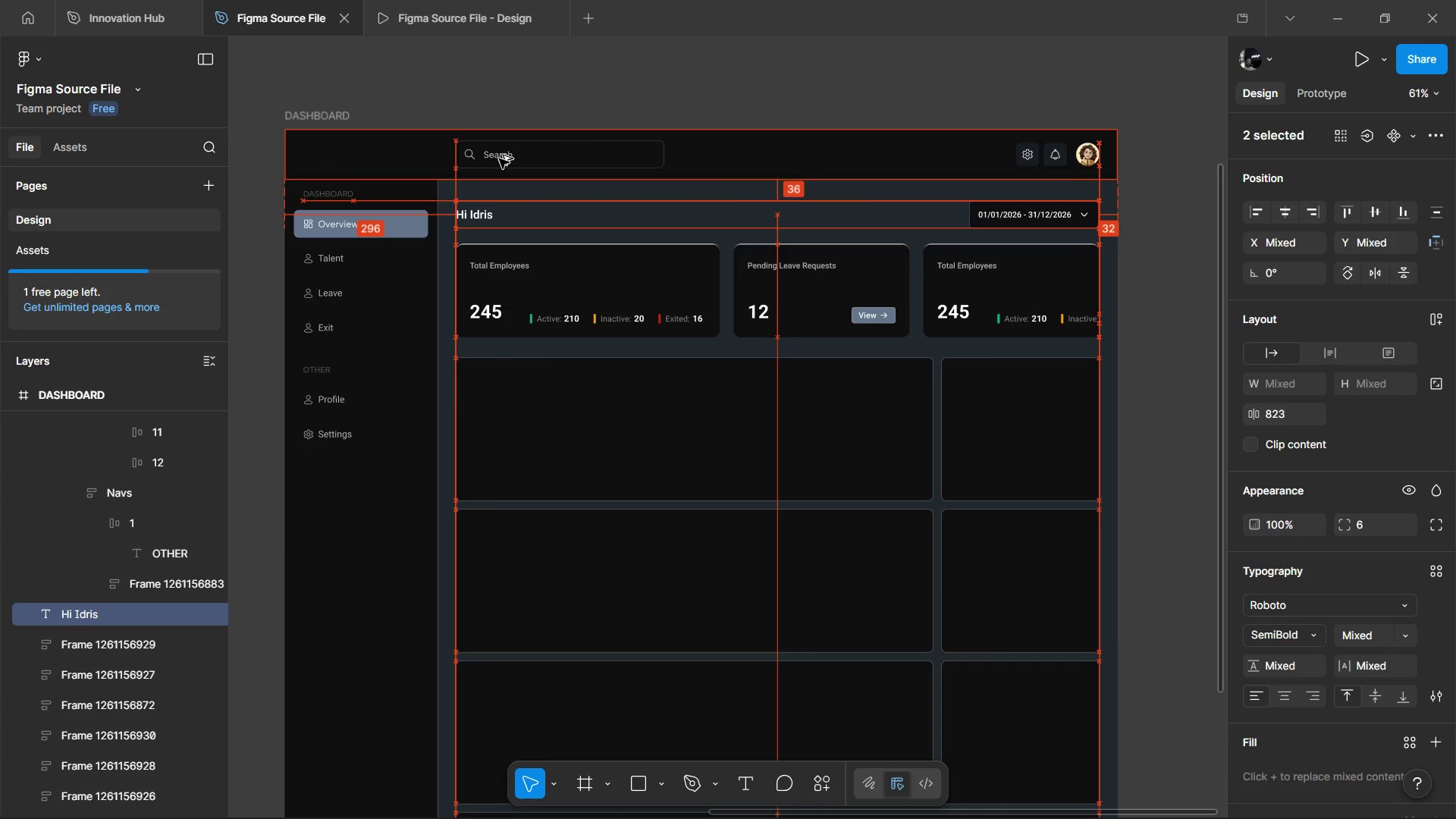 
key(Alt+ArrowUp)
 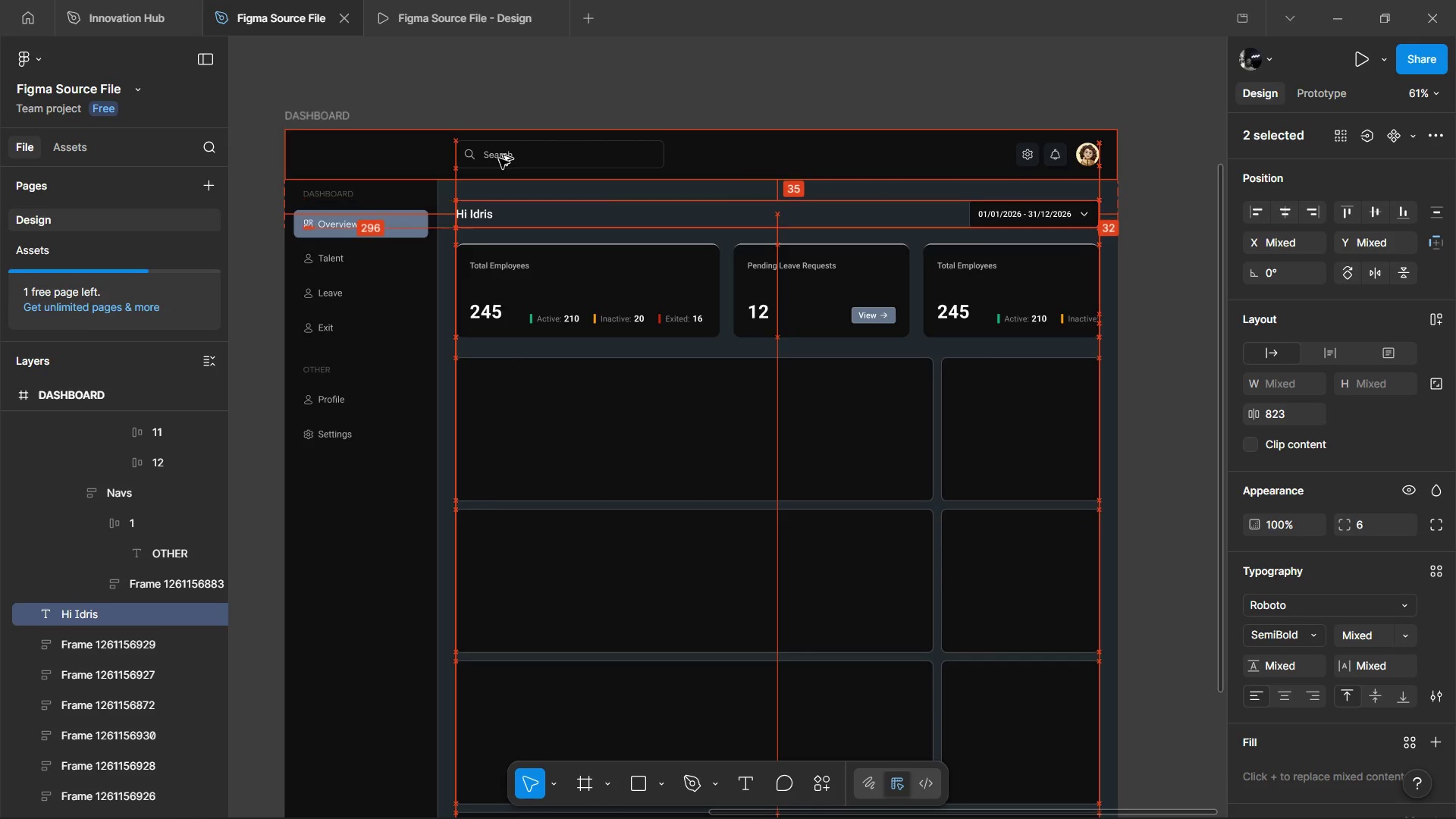 
key(Alt+ArrowUp)
 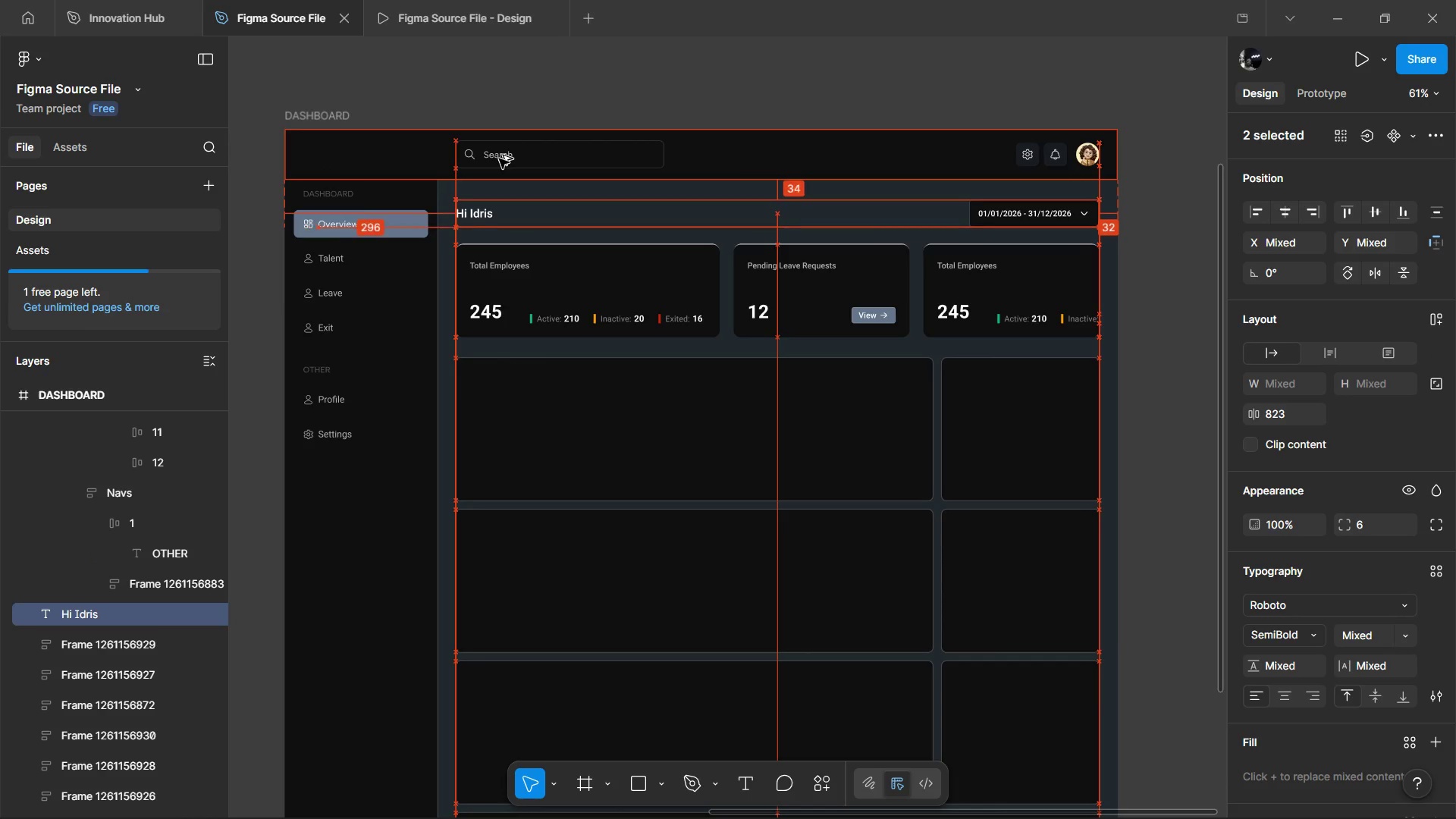 
key(Alt+ArrowUp)
 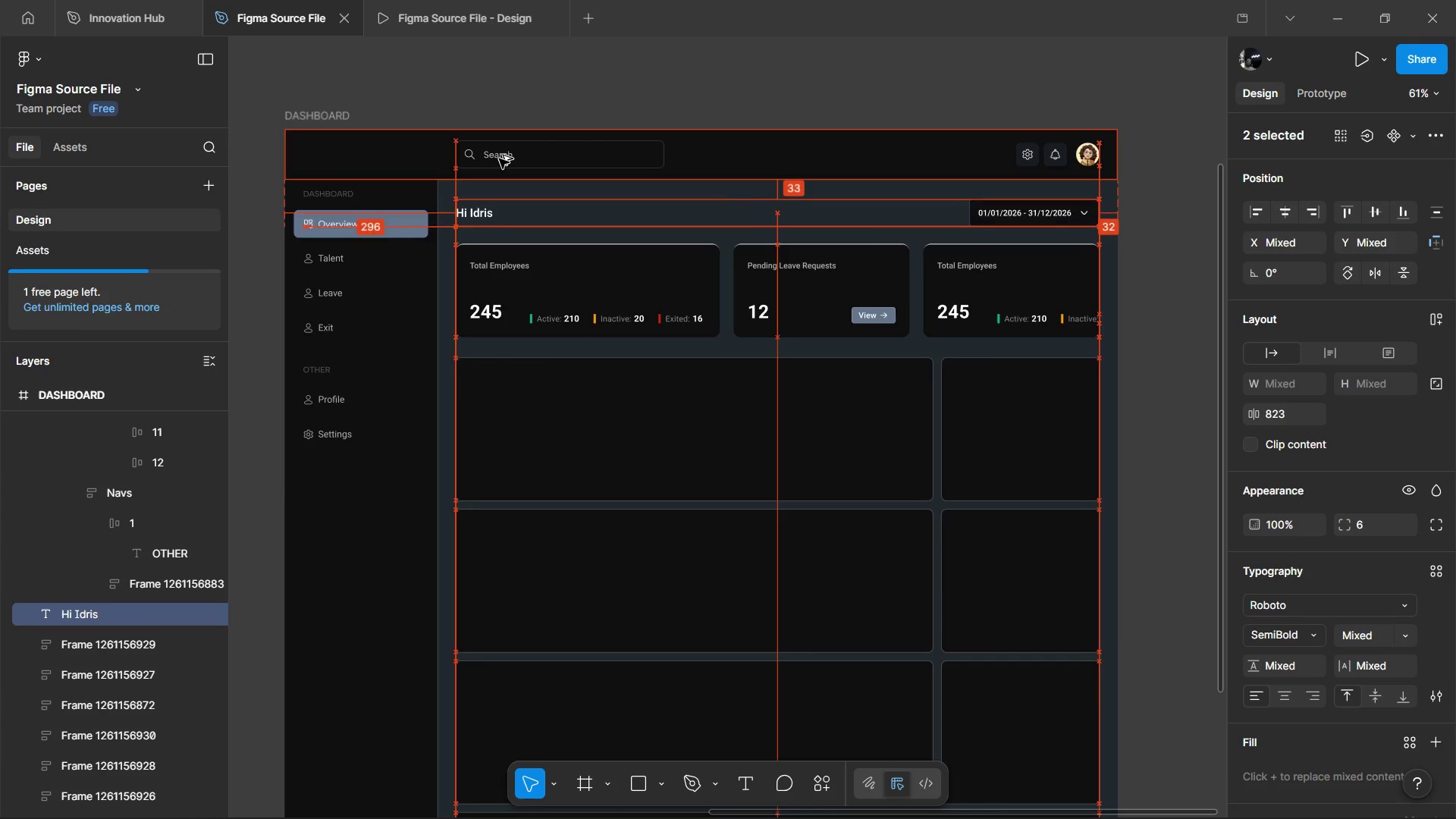 
key(Alt+ArrowUp)
 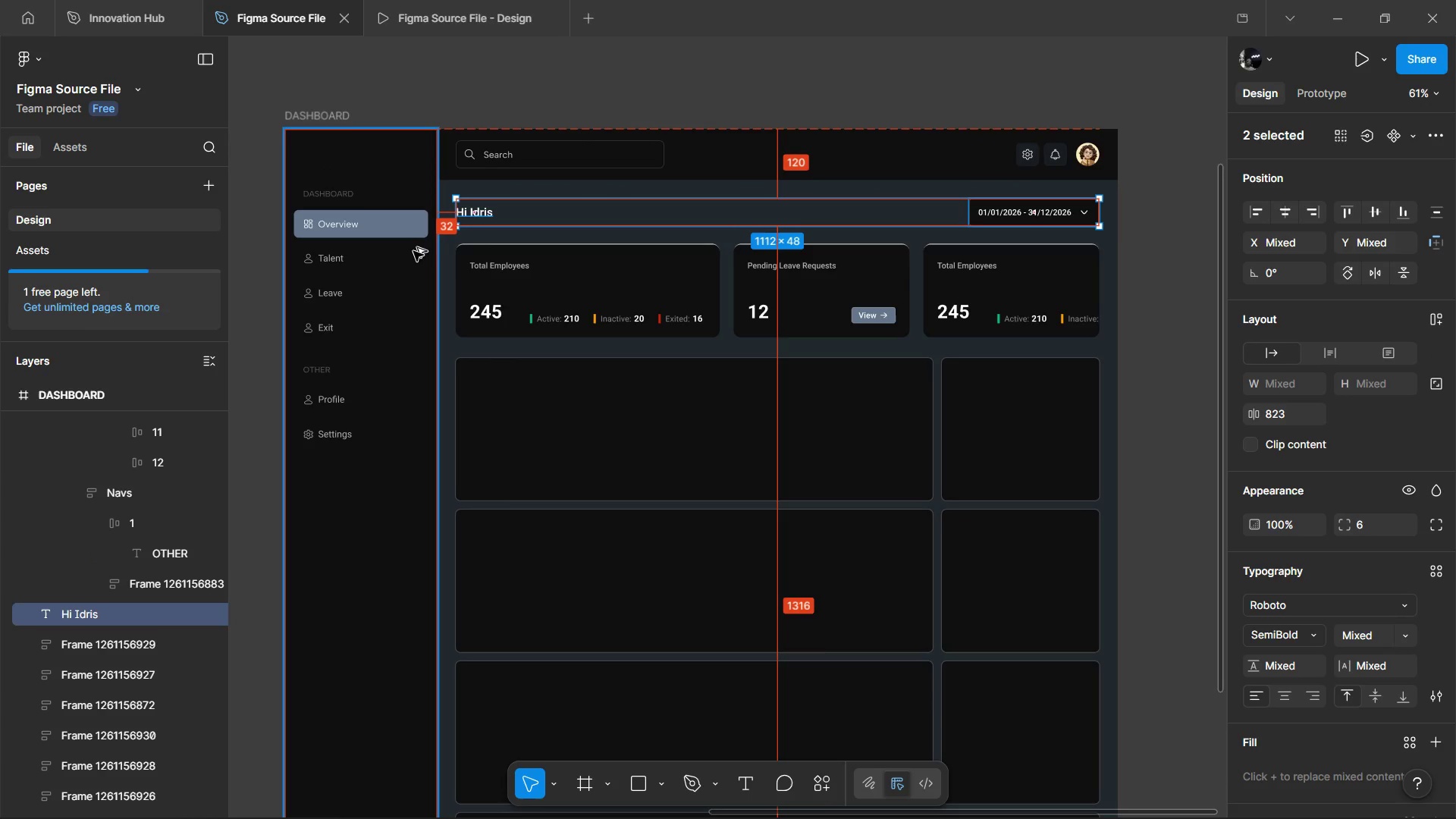 
left_click_drag(start_coordinate=[602, 275], to_coordinate=[596, 281])